 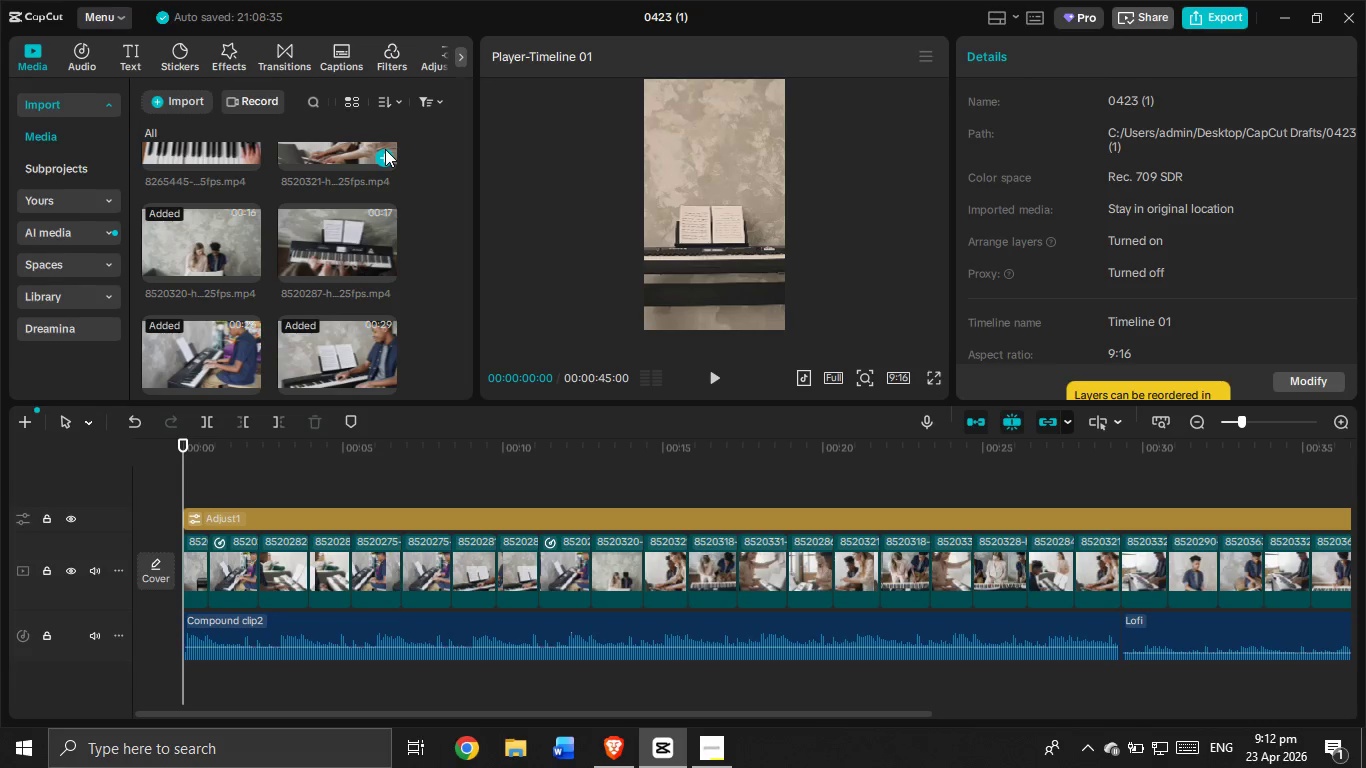 
scroll: coordinate [280, 131], scroll_direction: down, amount: 3.0
 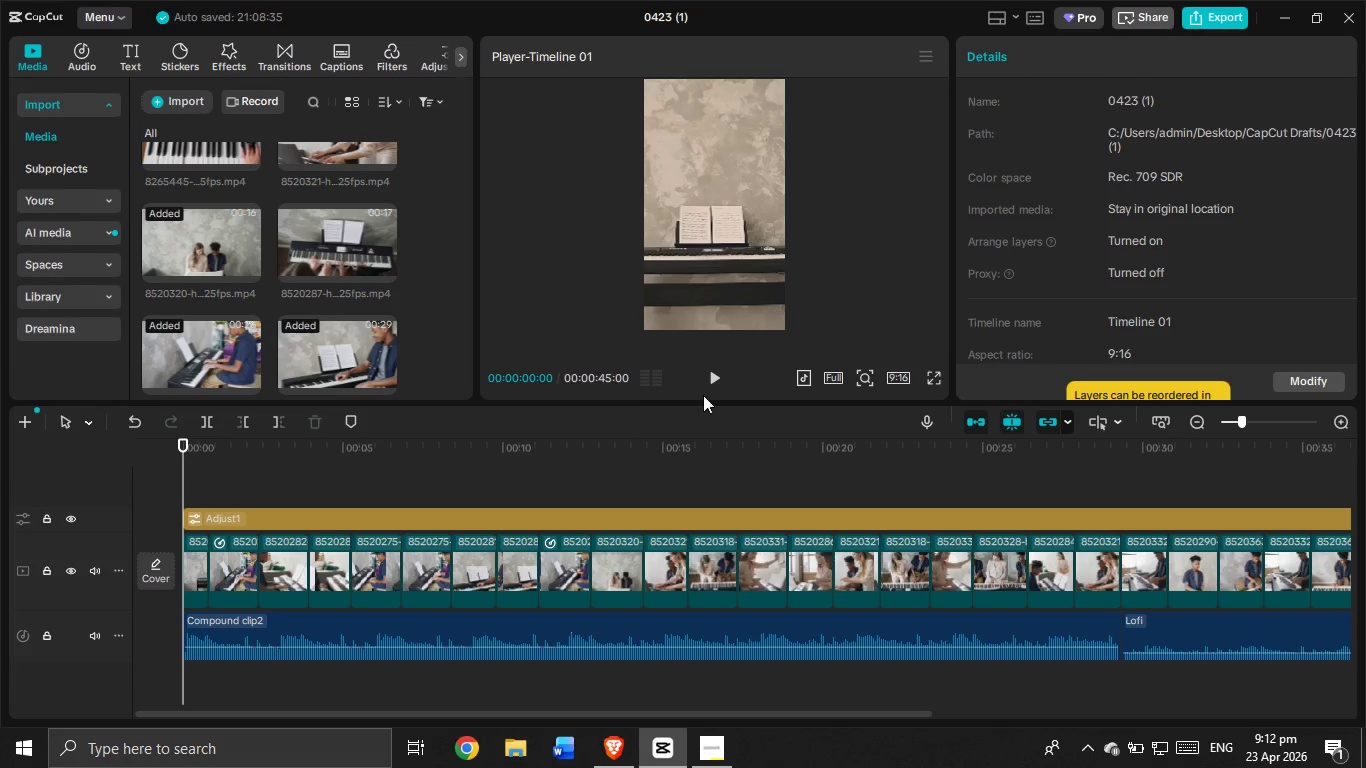 
left_click([714, 381])
 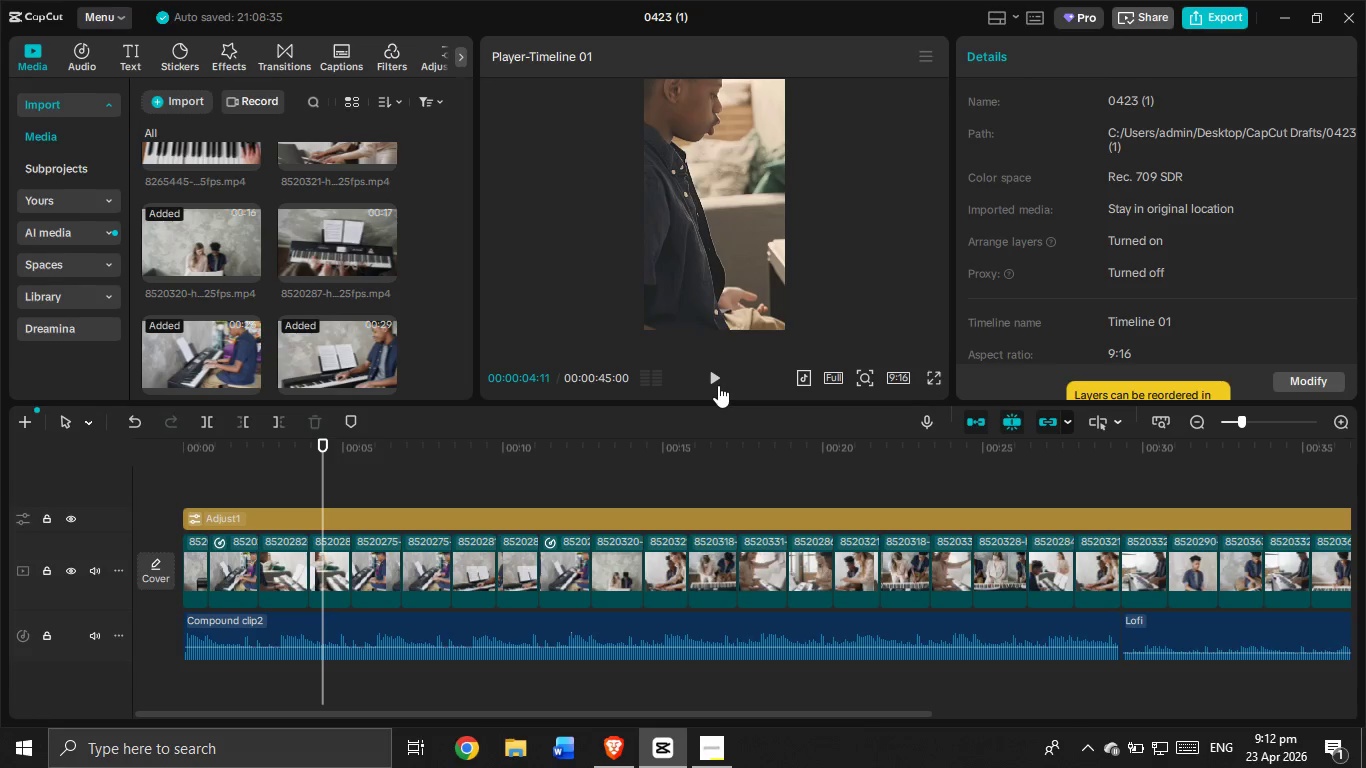 
wait(19.3)
 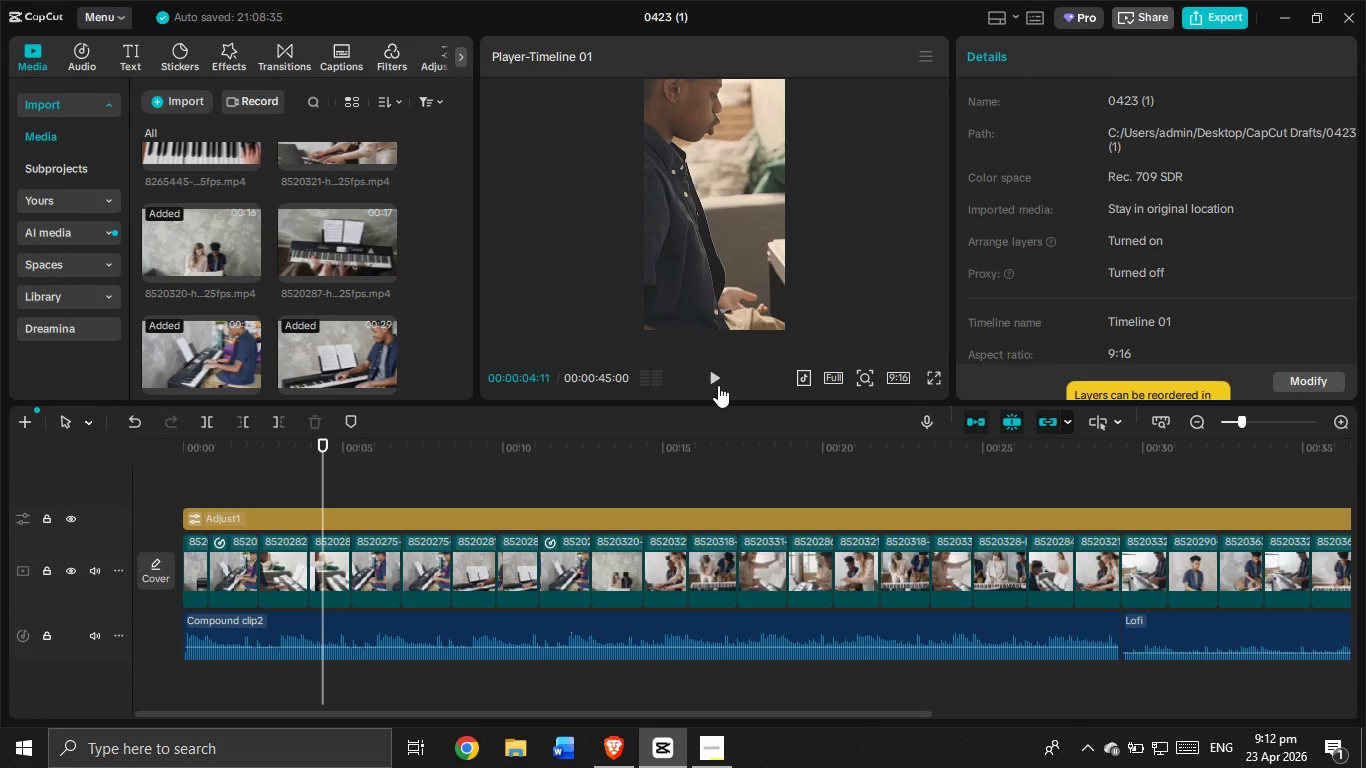 
left_click_drag(start_coordinate=[325, 480], to_coordinate=[132, 488])
 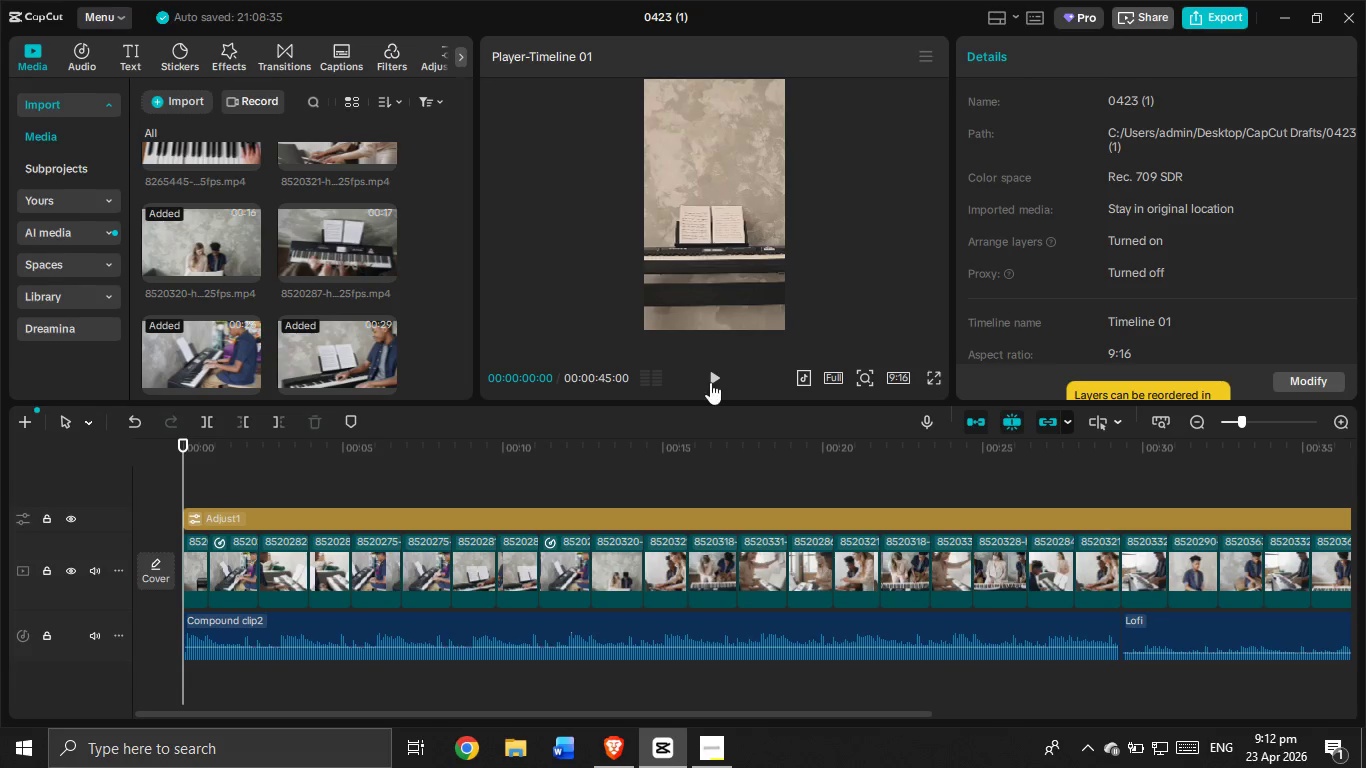 
left_click([710, 382])
 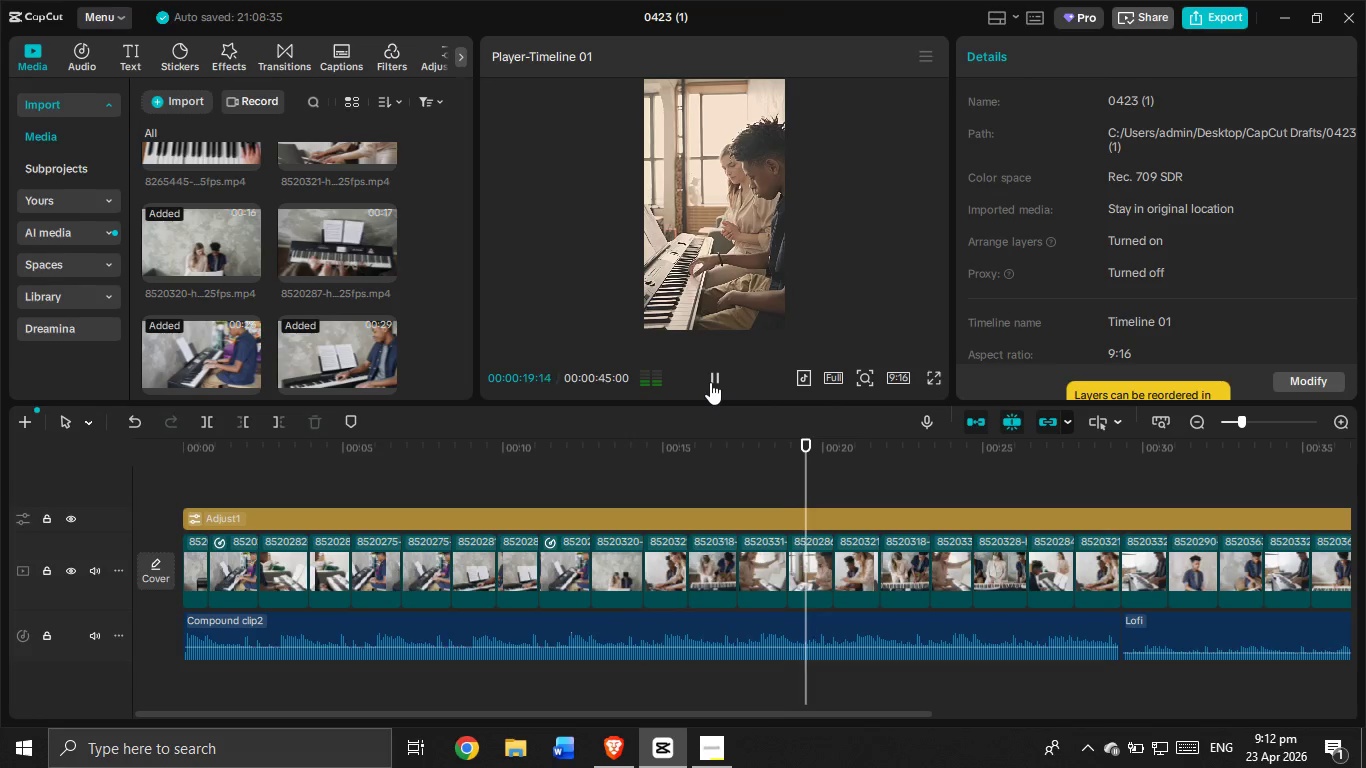 
wait(24.7)
 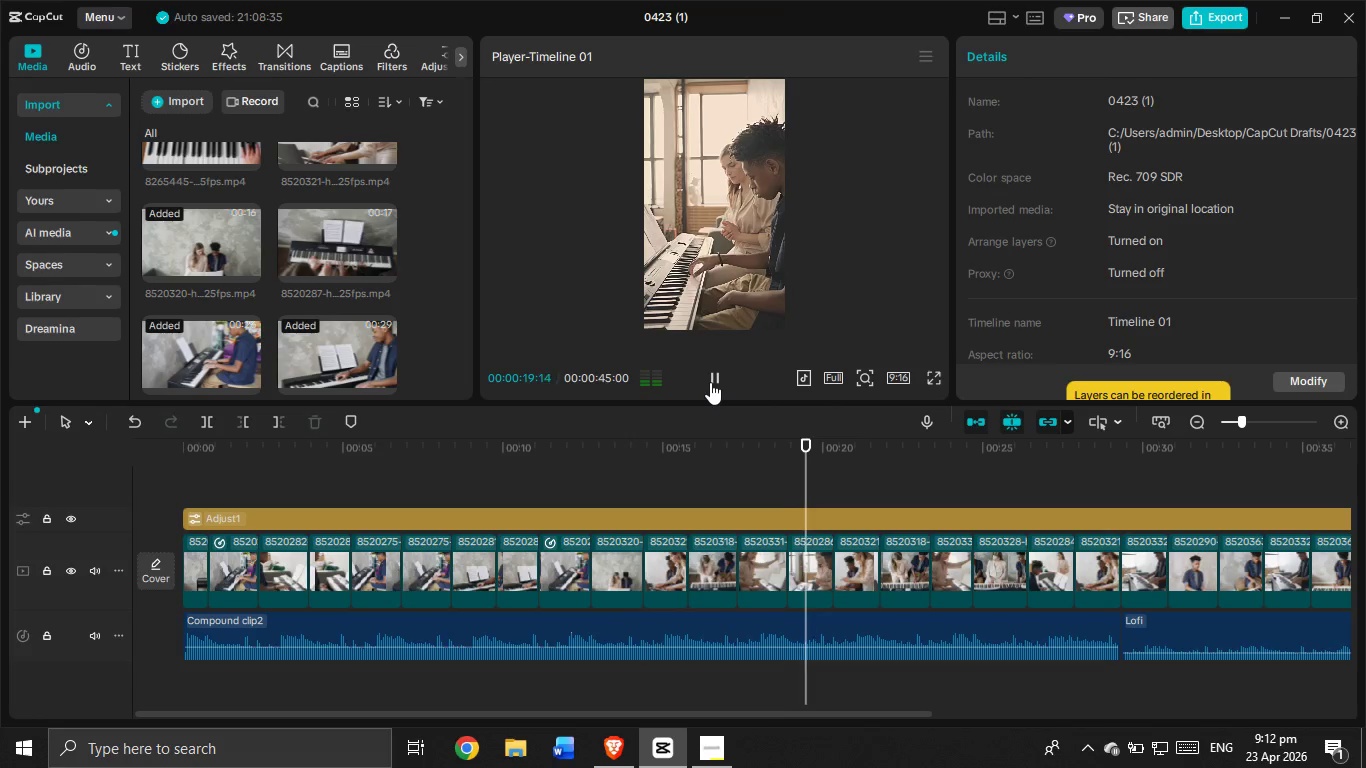 
left_click([710, 382])
 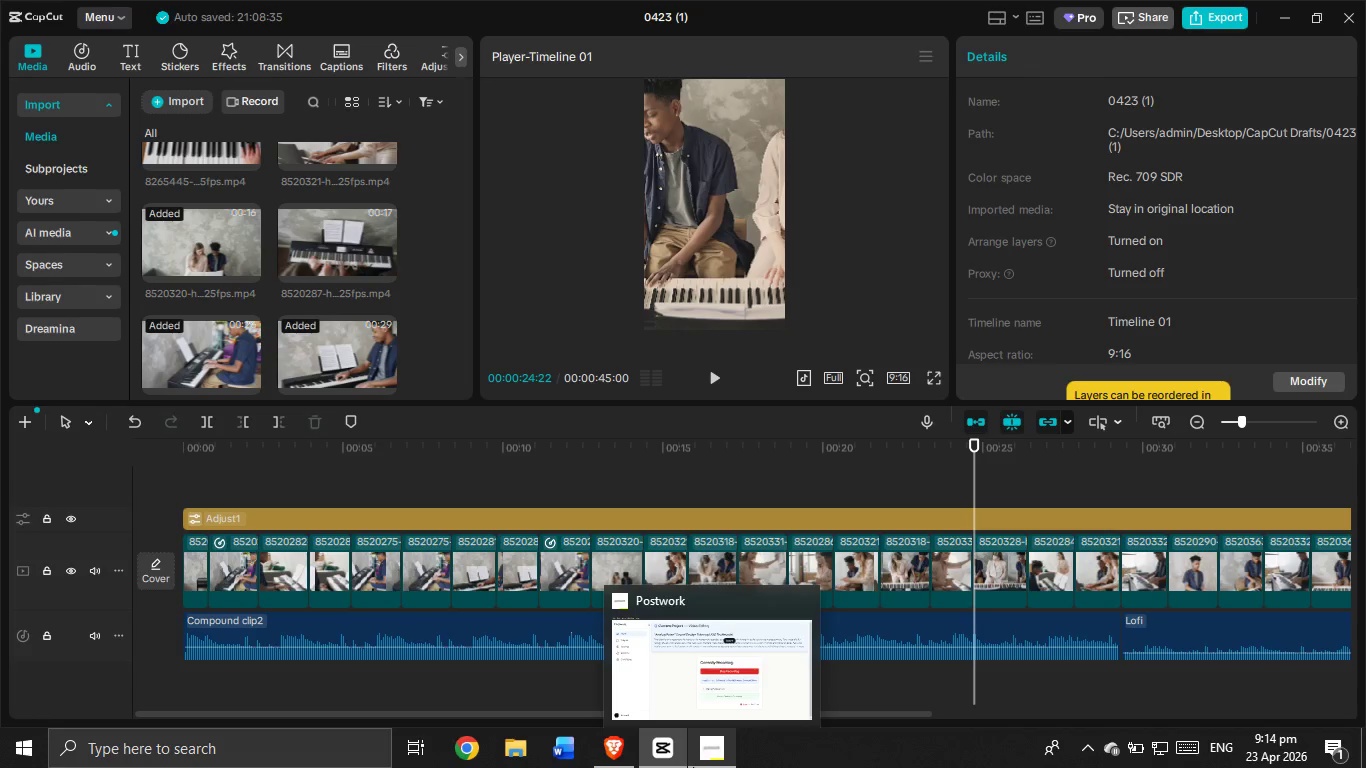 
wait(79.22)
 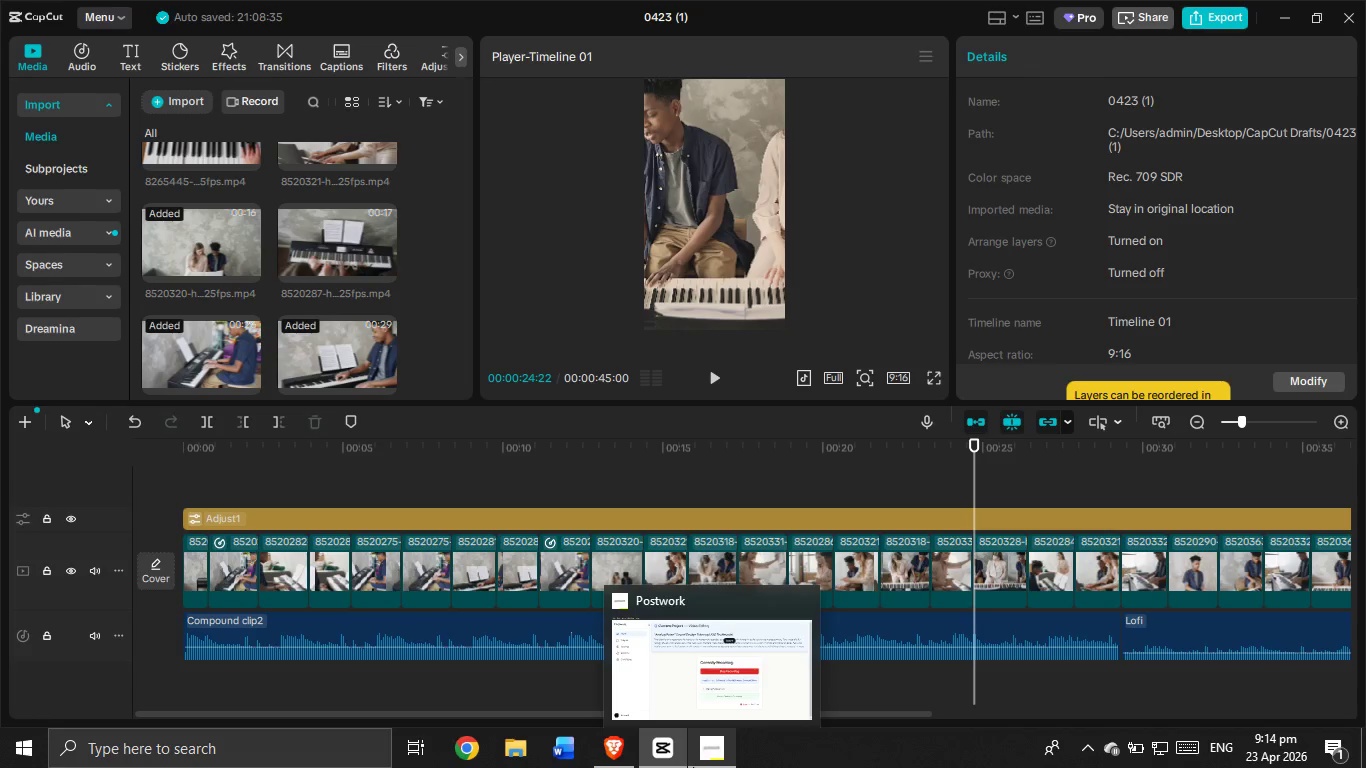 
left_click([691, 766])